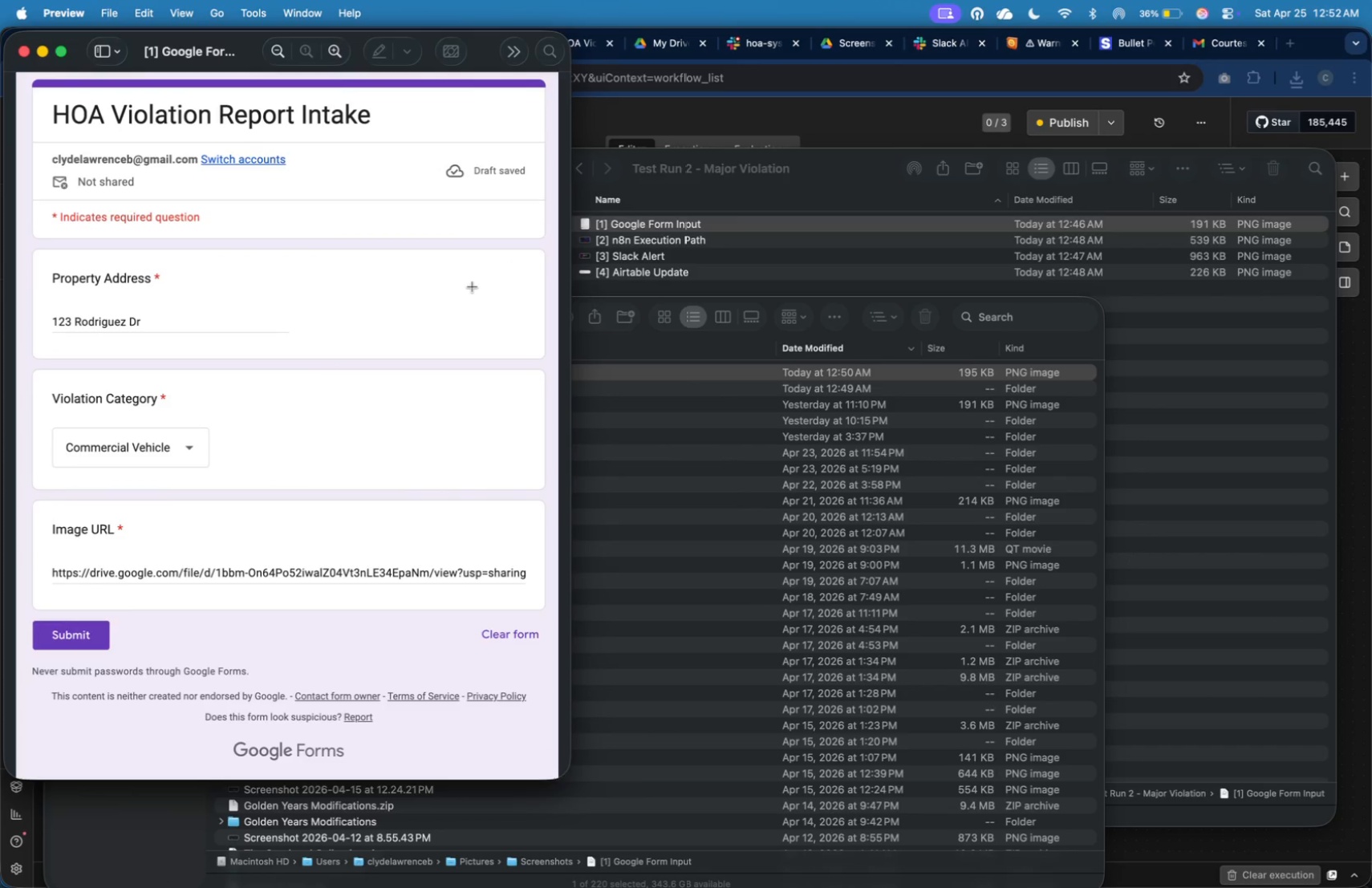 
key(Meta+CommandLeft)
 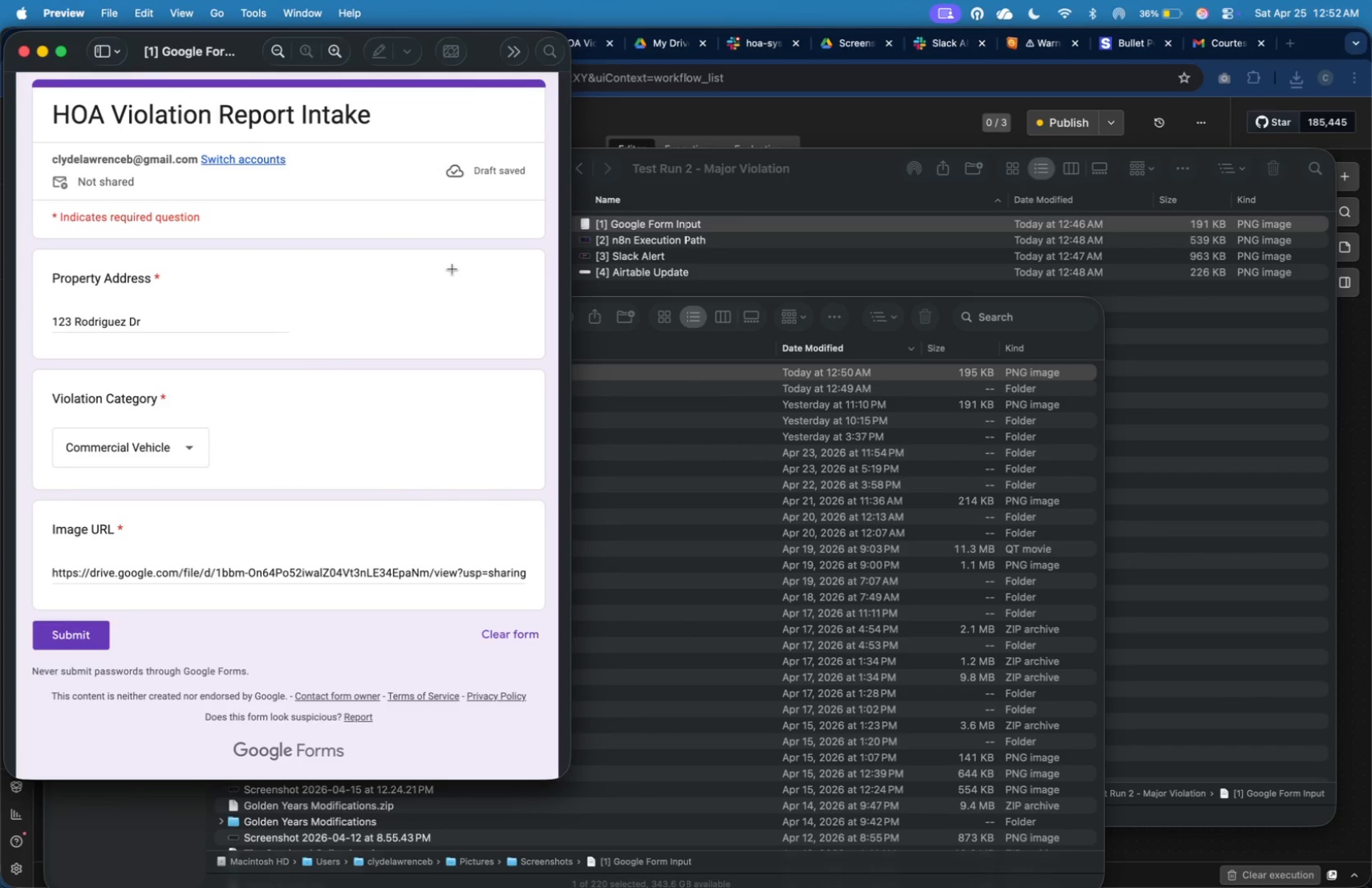 
key(Meta+Tab)
 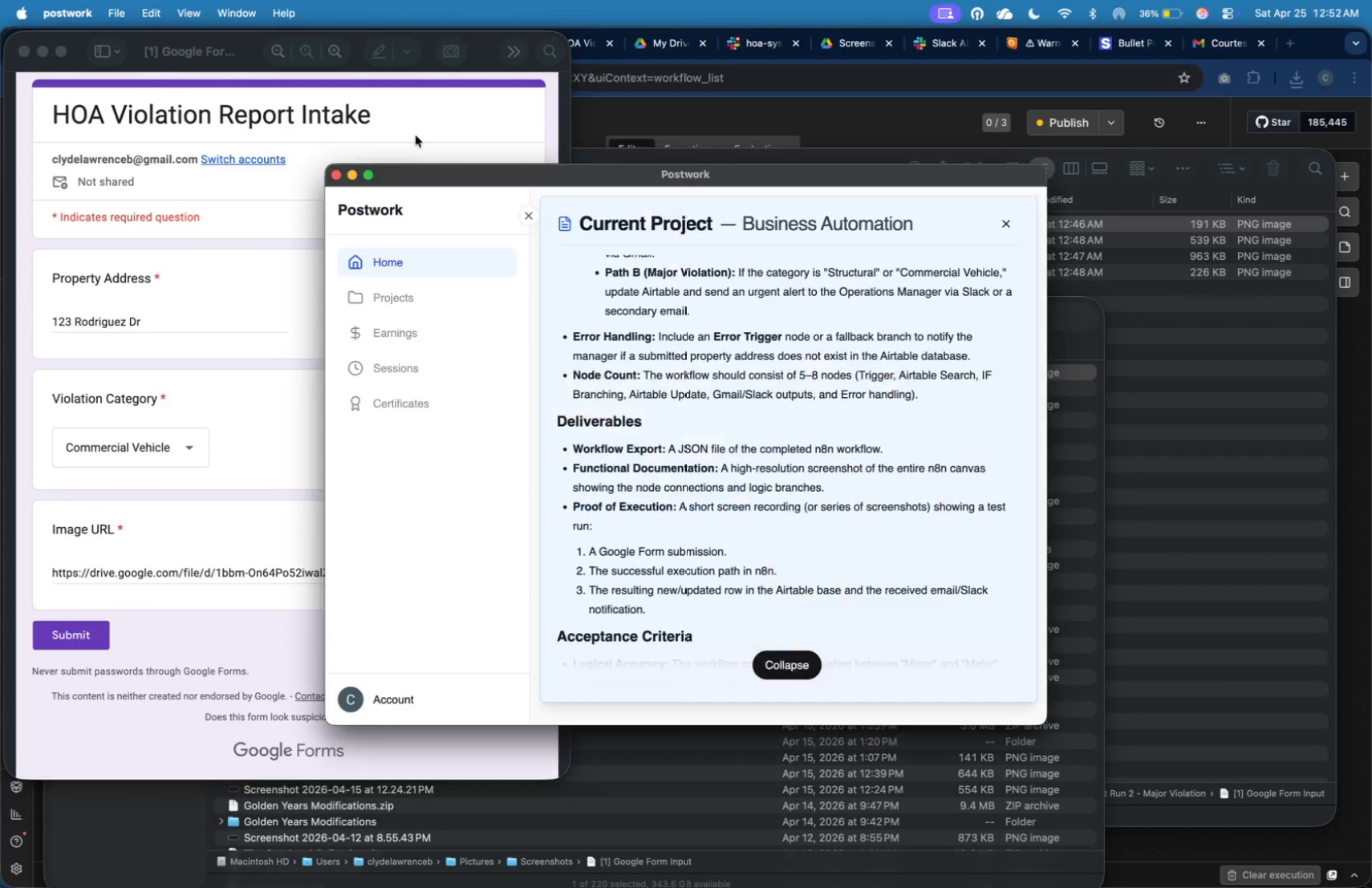 
key(Meta+Tab)
 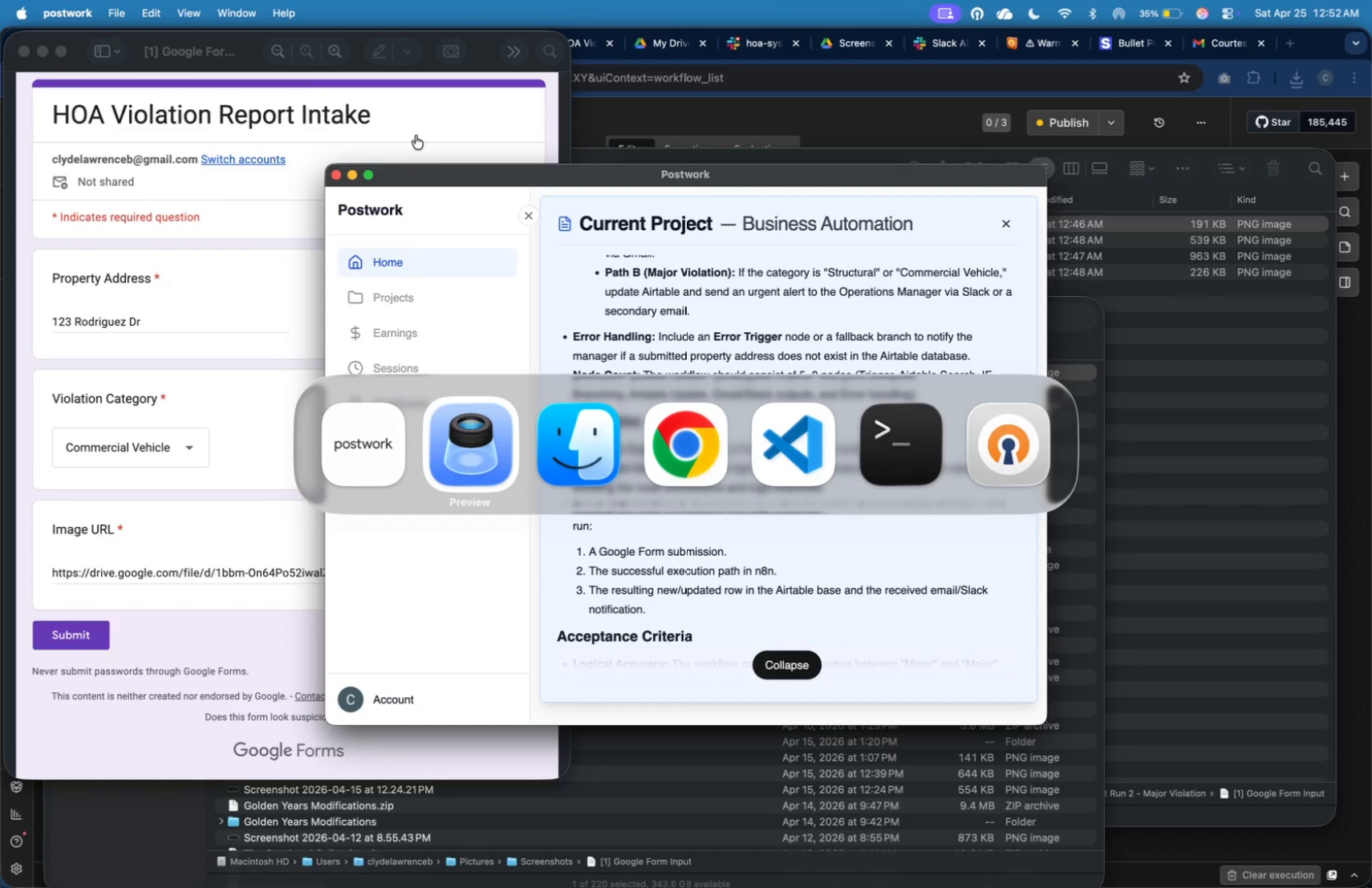 
key(Meta+Tab)
 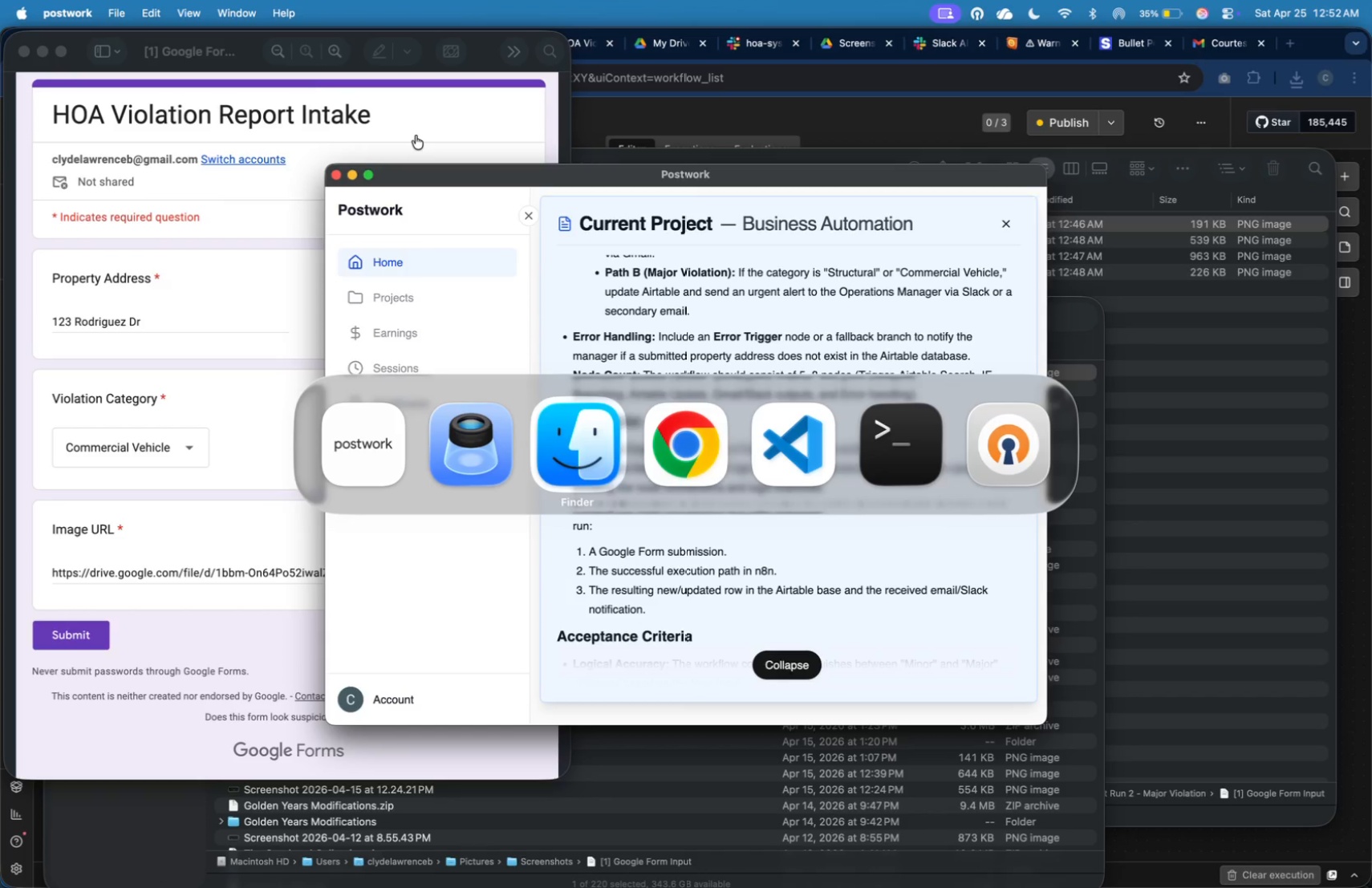 
key(Meta+Tab)
 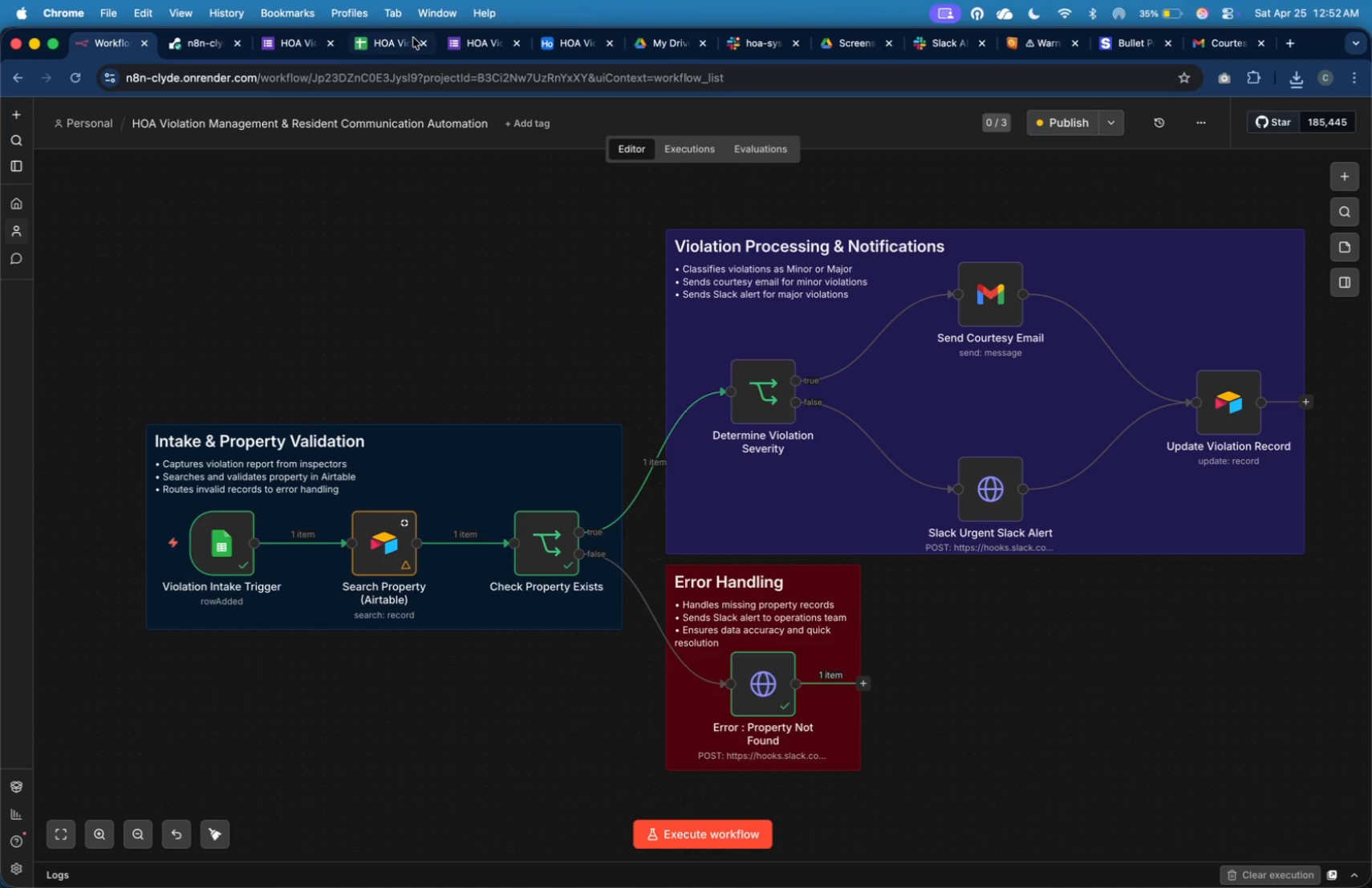 
left_click([485, 40])
 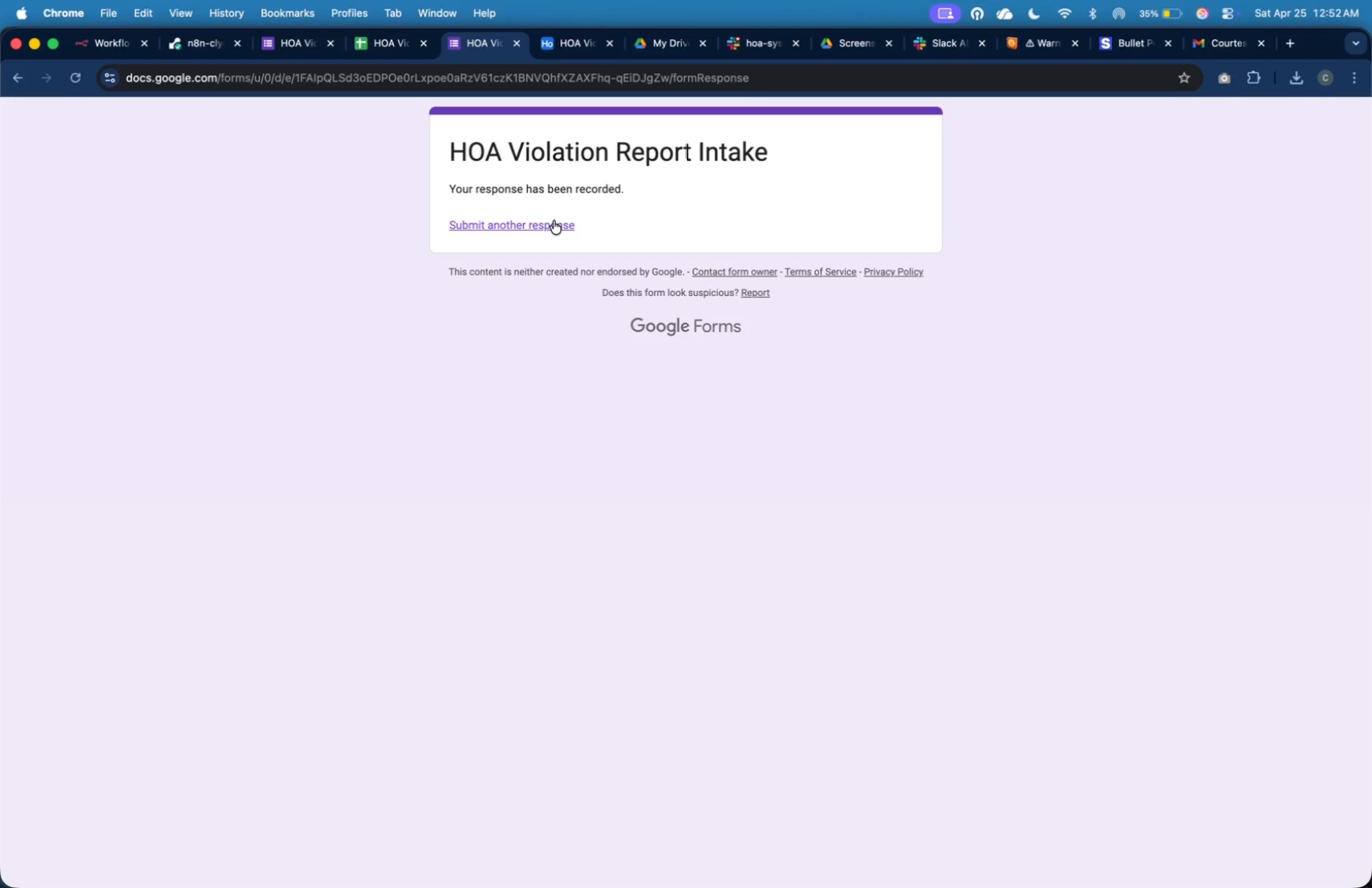 
left_click([542, 225])
 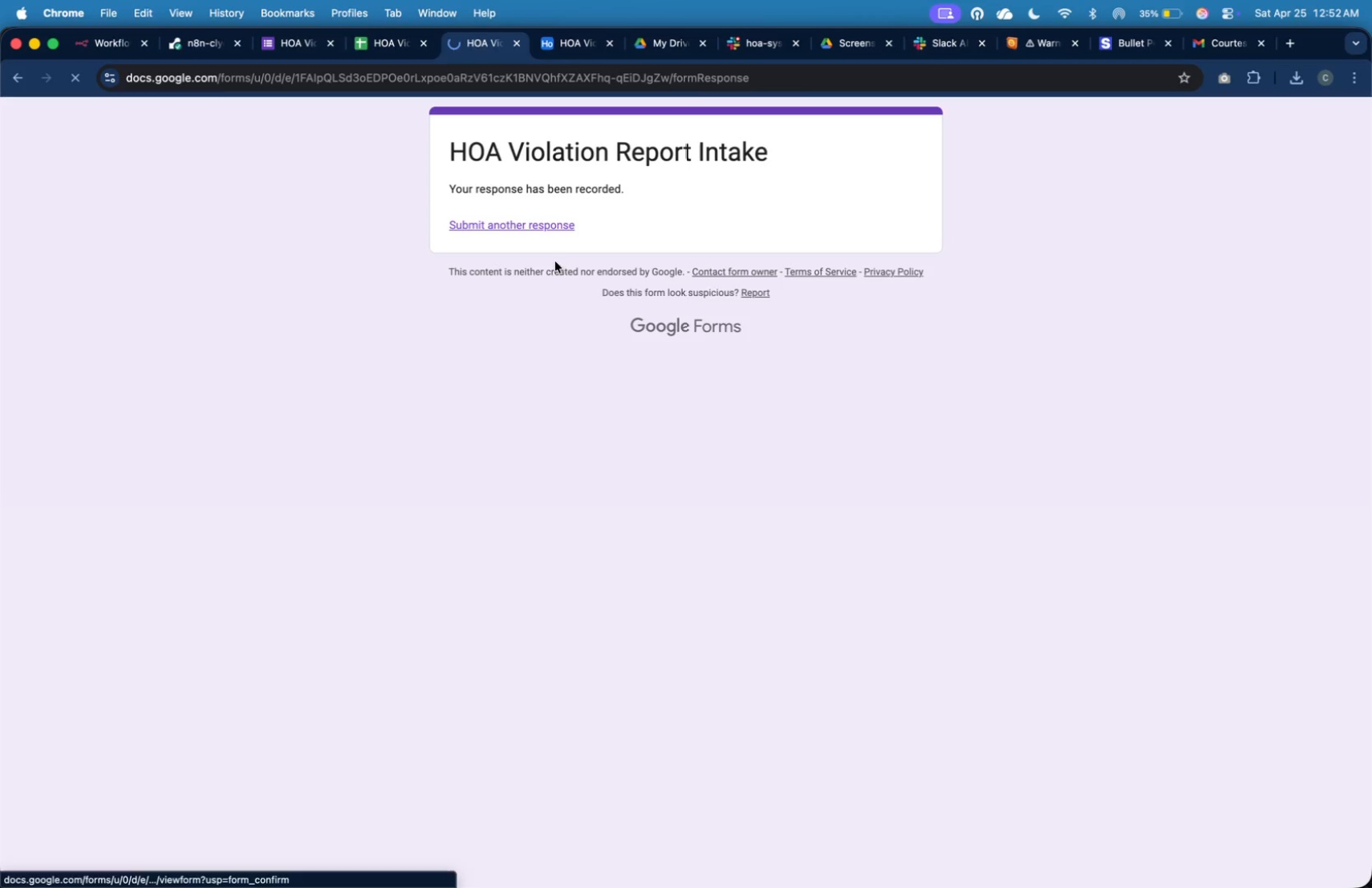 
key(Meta+CommandLeft)
 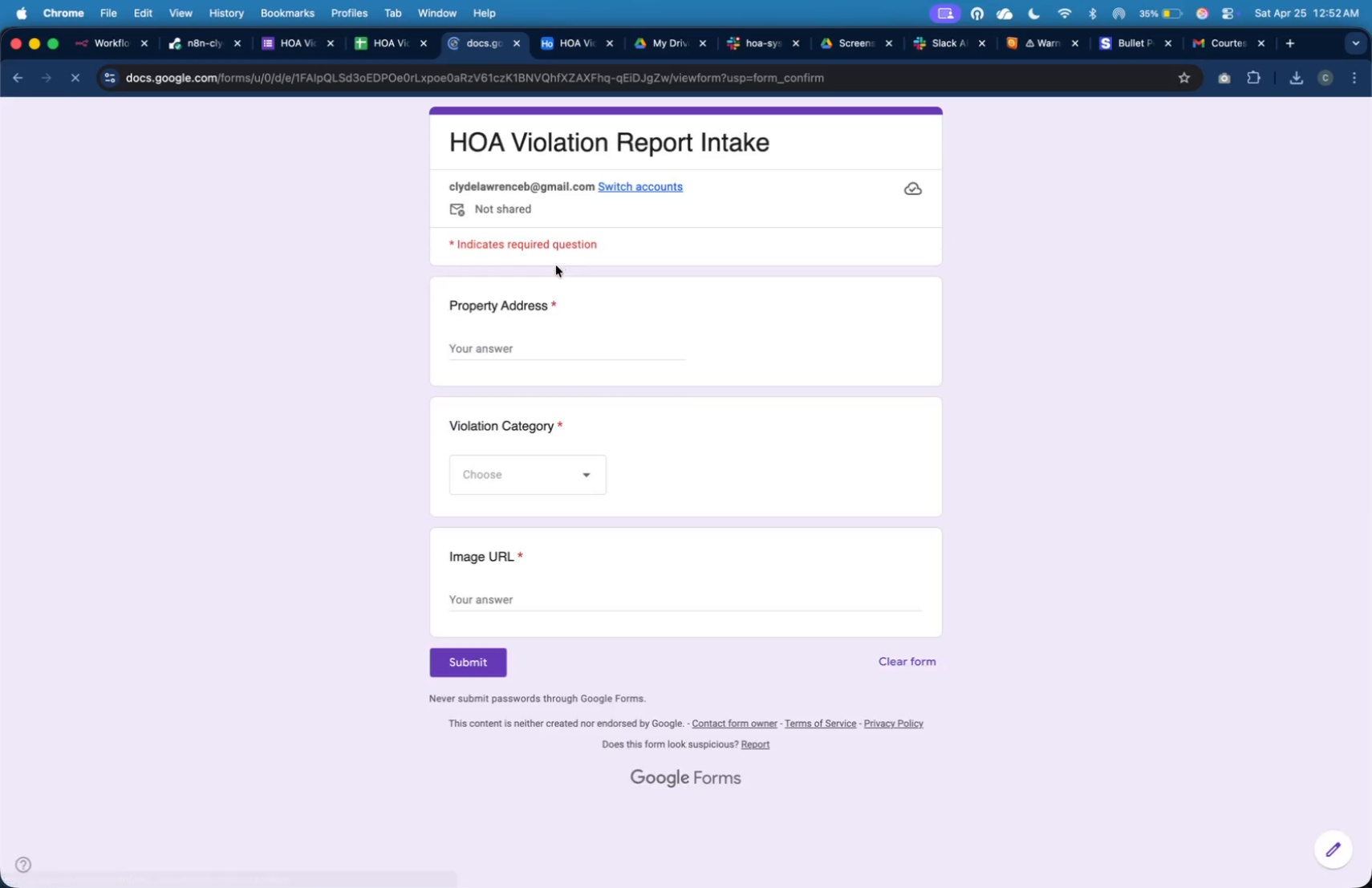 
key(Meta+Tab)